 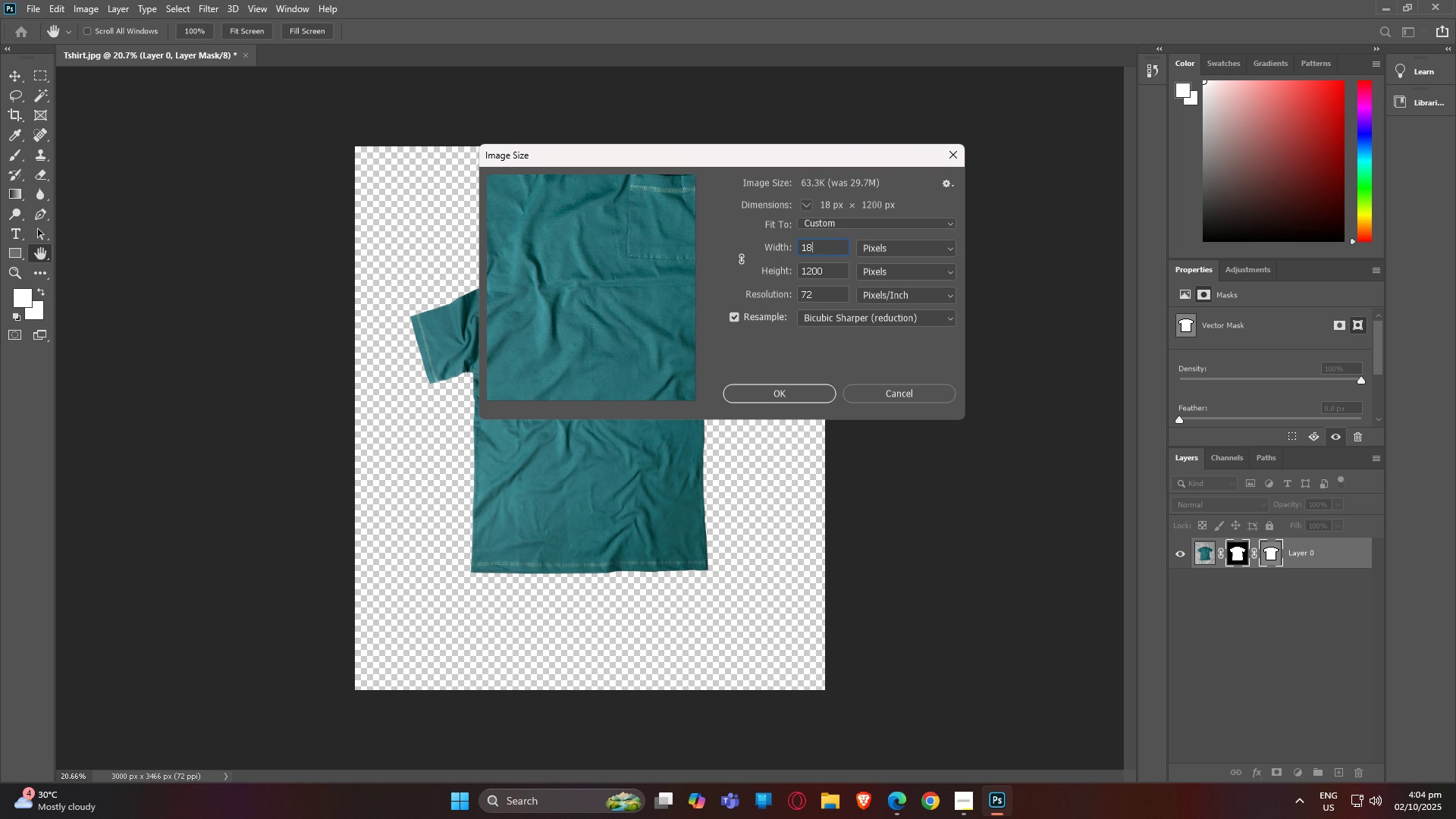 
key(Numpad8)
 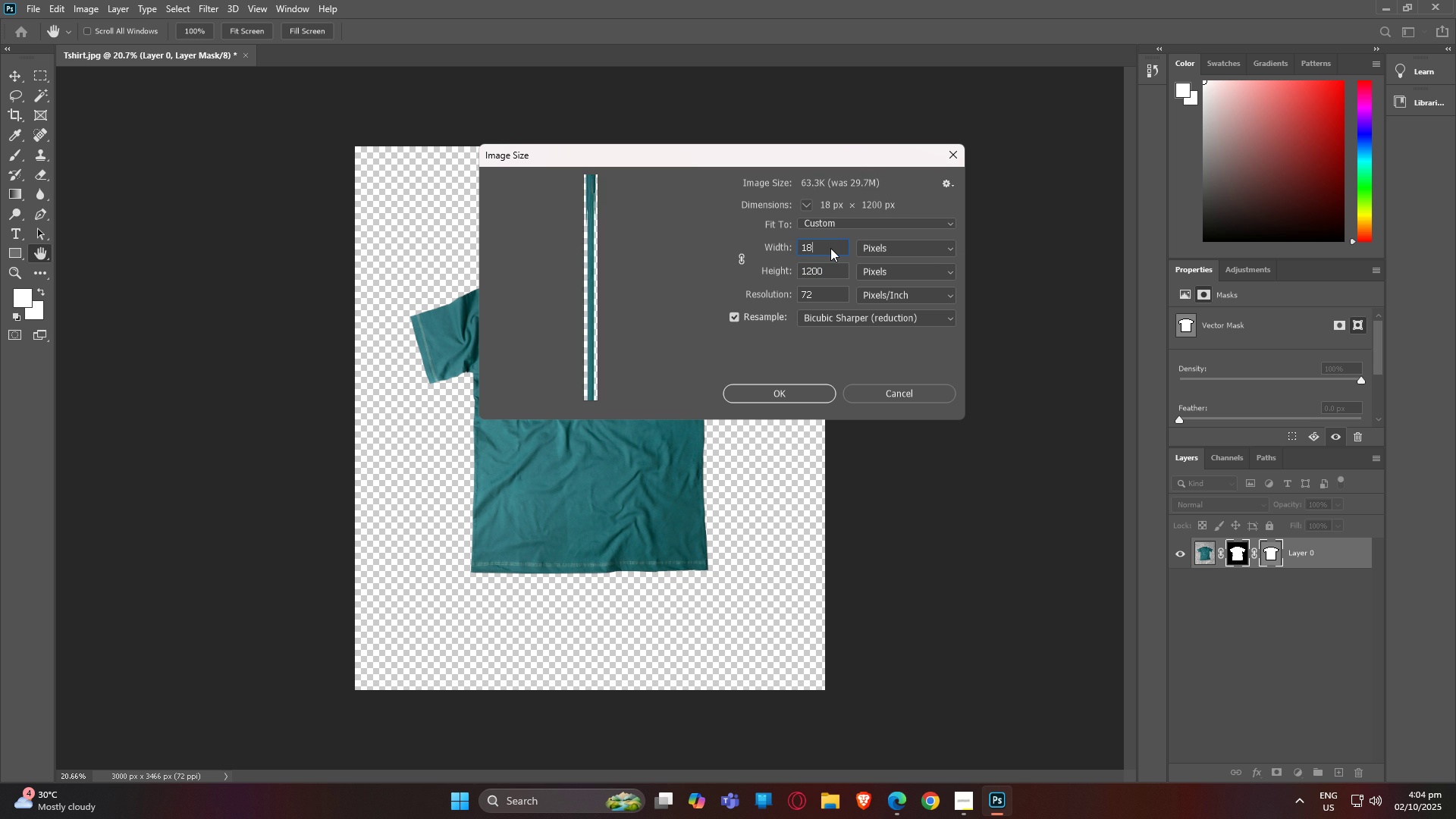 
key(Numpad0)
 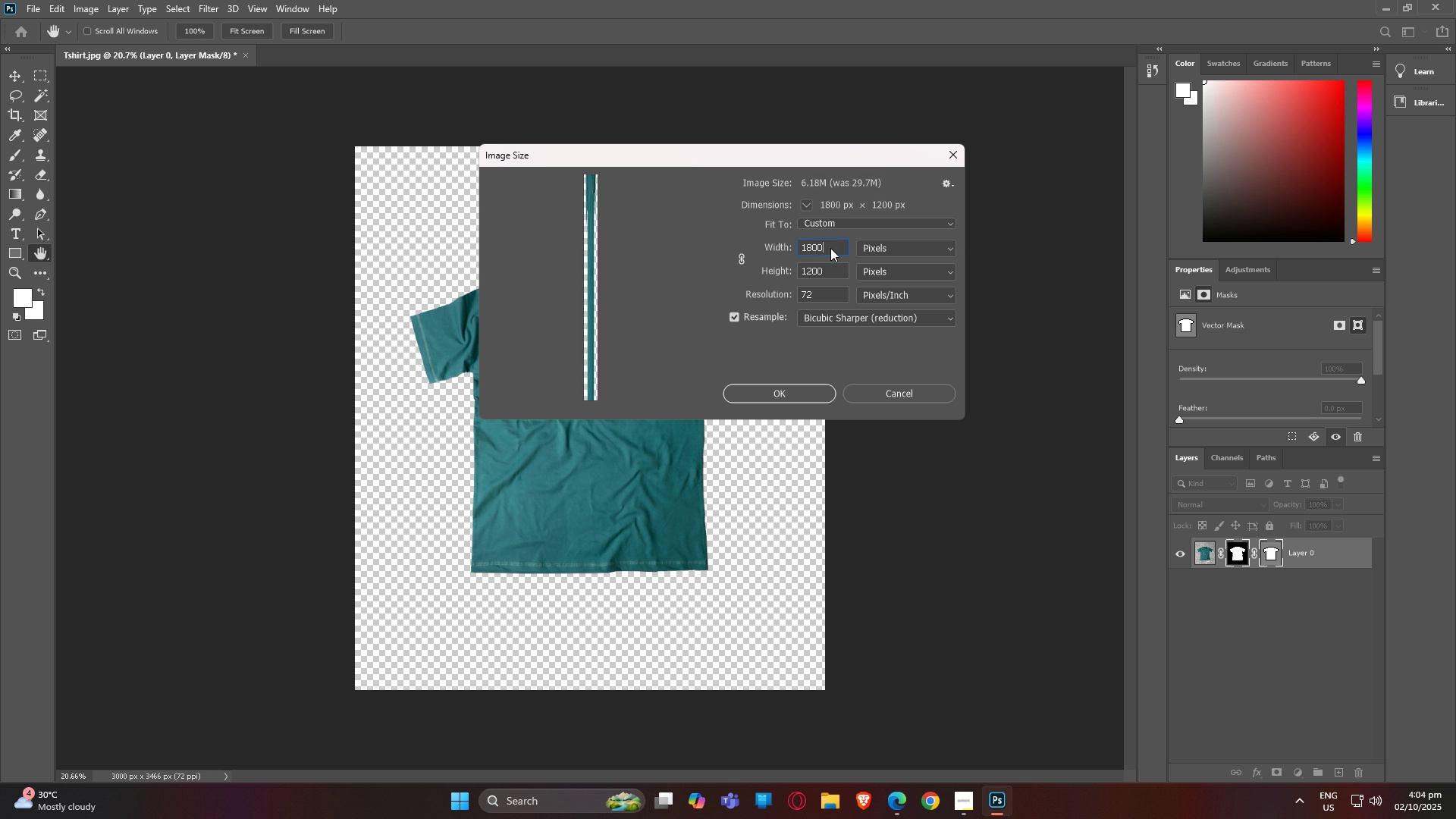 
key(Numpad0)
 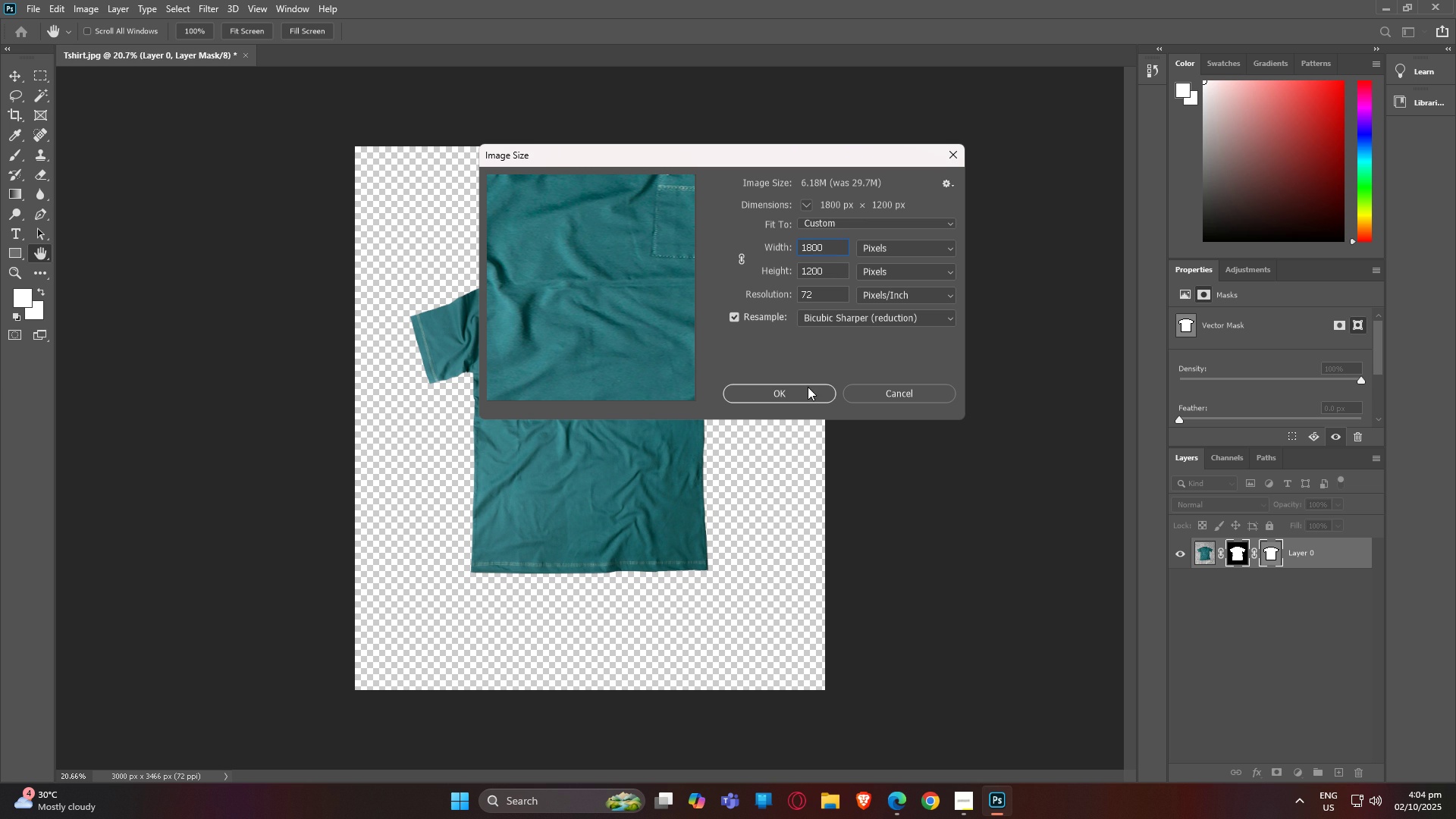 
left_click([802, 392])
 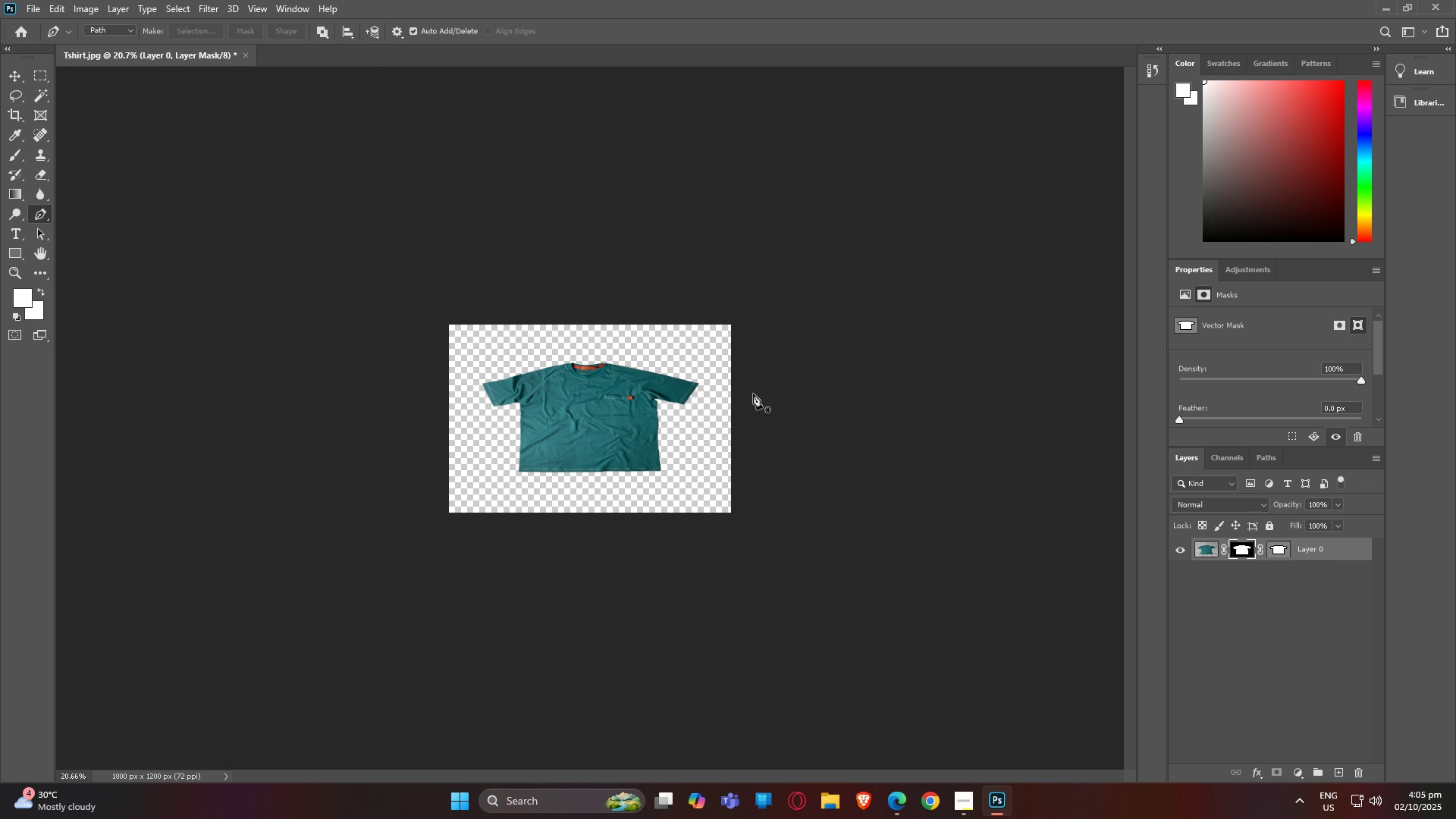 
scroll: coordinate [701, 425], scroll_direction: up, amount: 5.0